 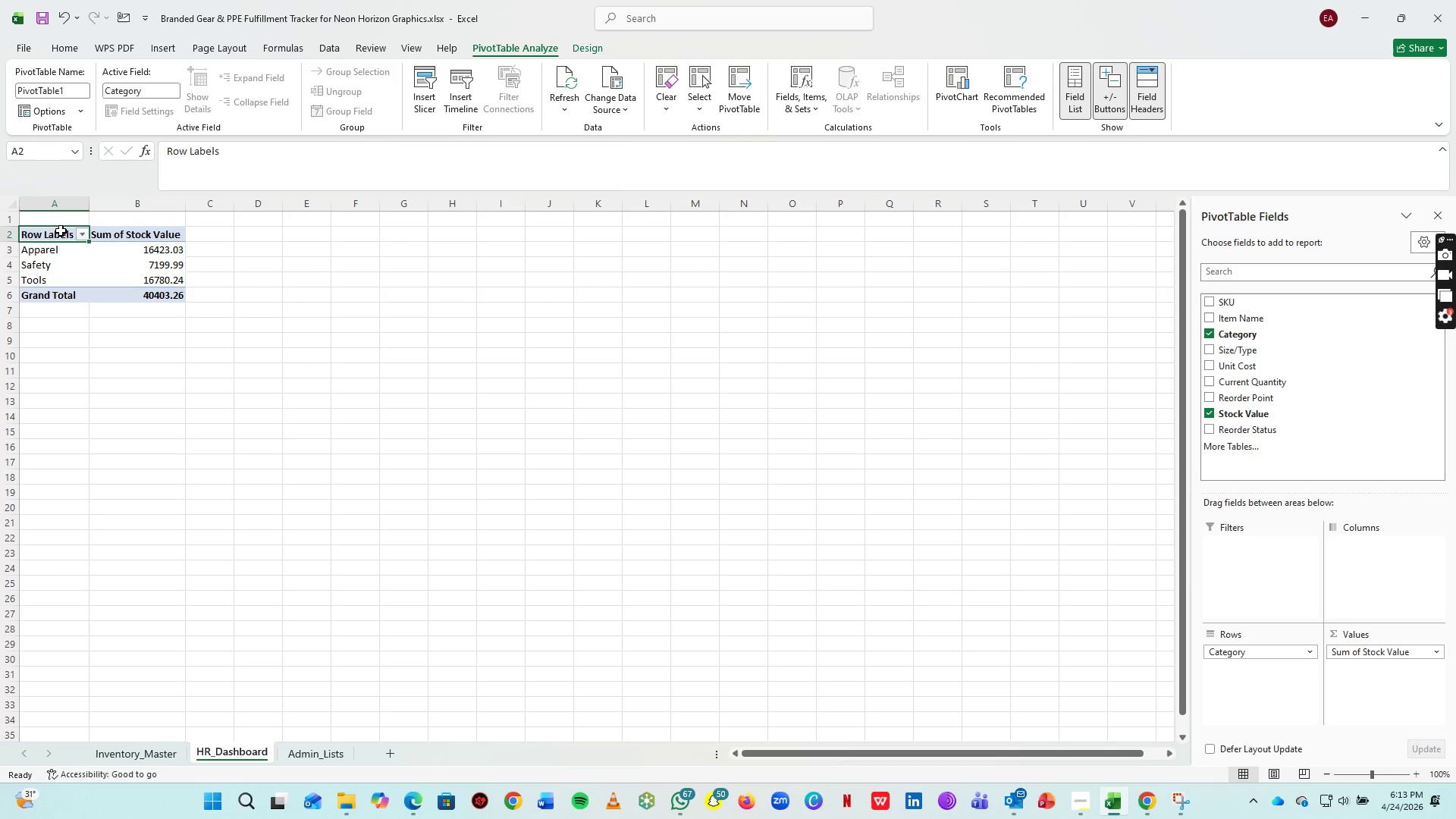 
left_click_drag(start_coordinate=[61, 230], to_coordinate=[143, 293])
 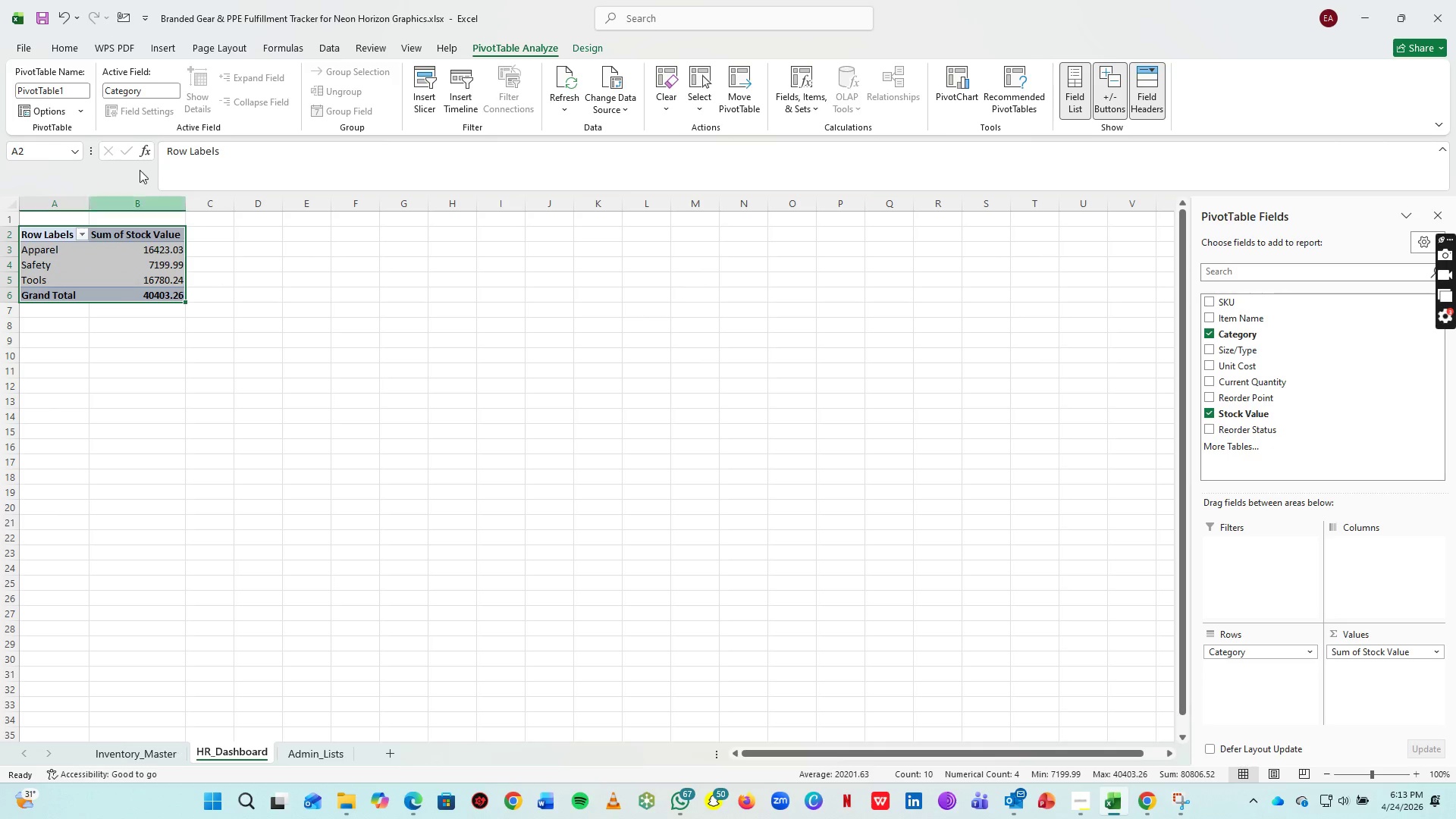 
mouse_move([133, 97])
 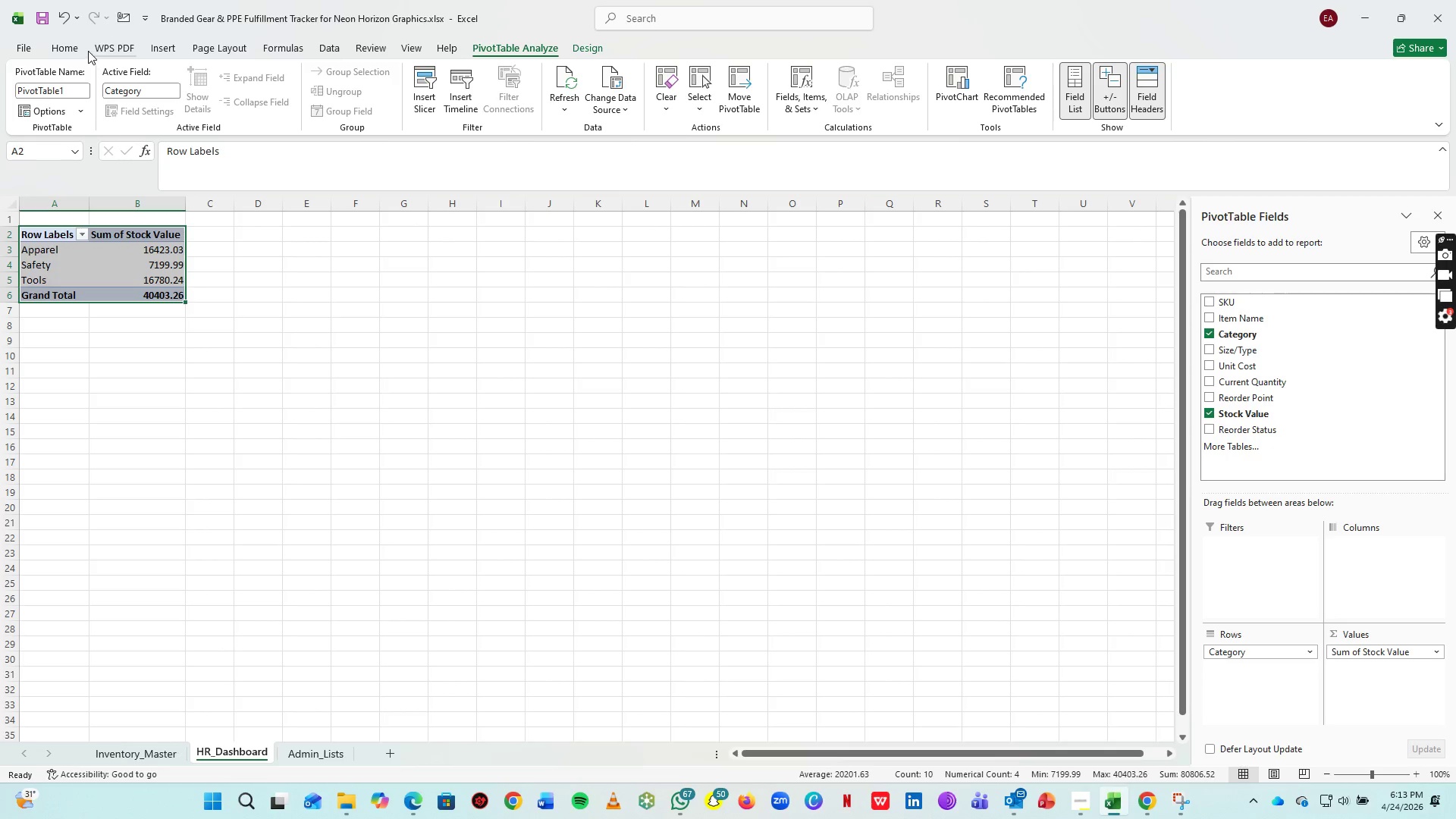 
left_click([161, 51])
 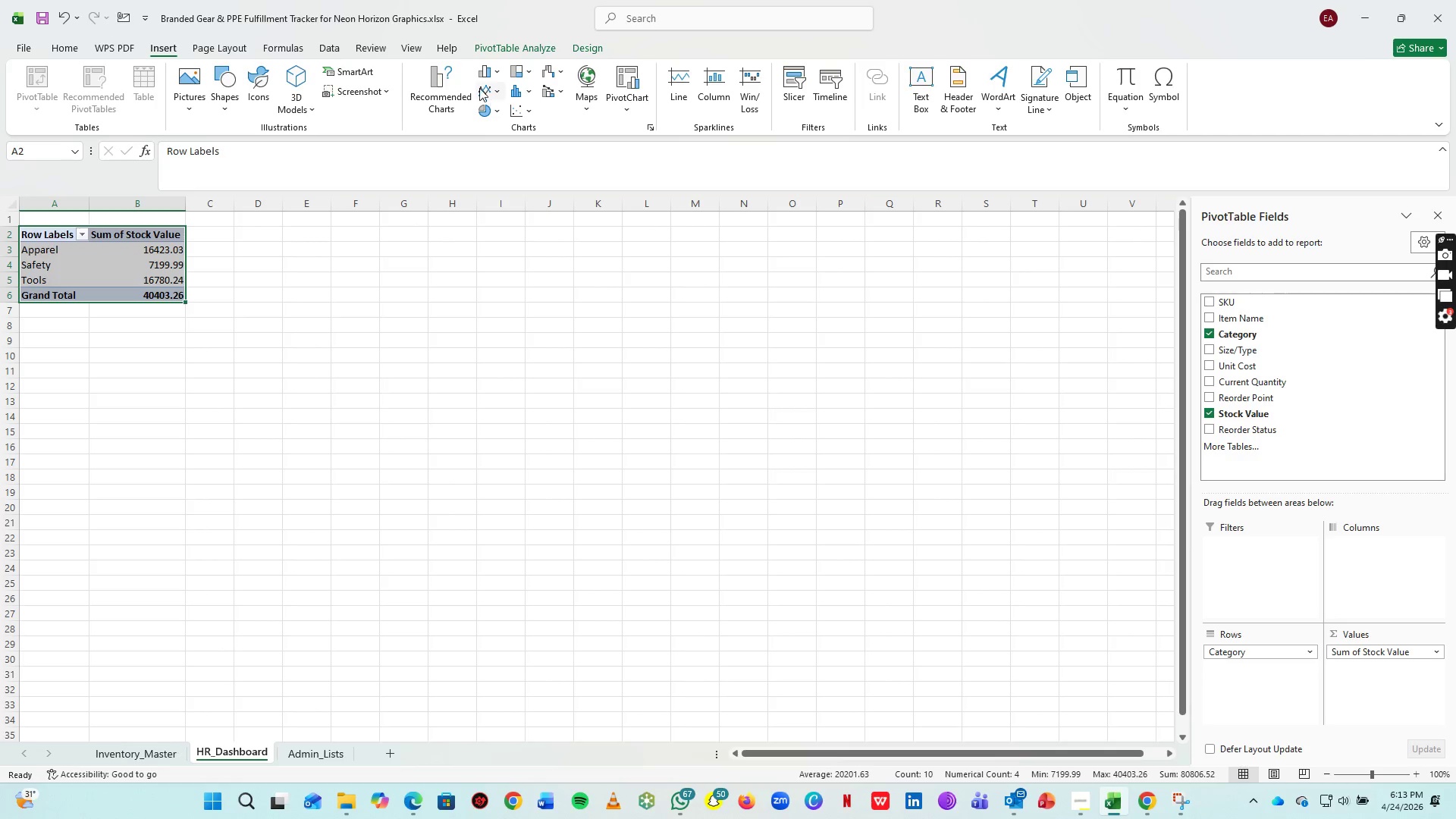 
left_click([438, 77])
 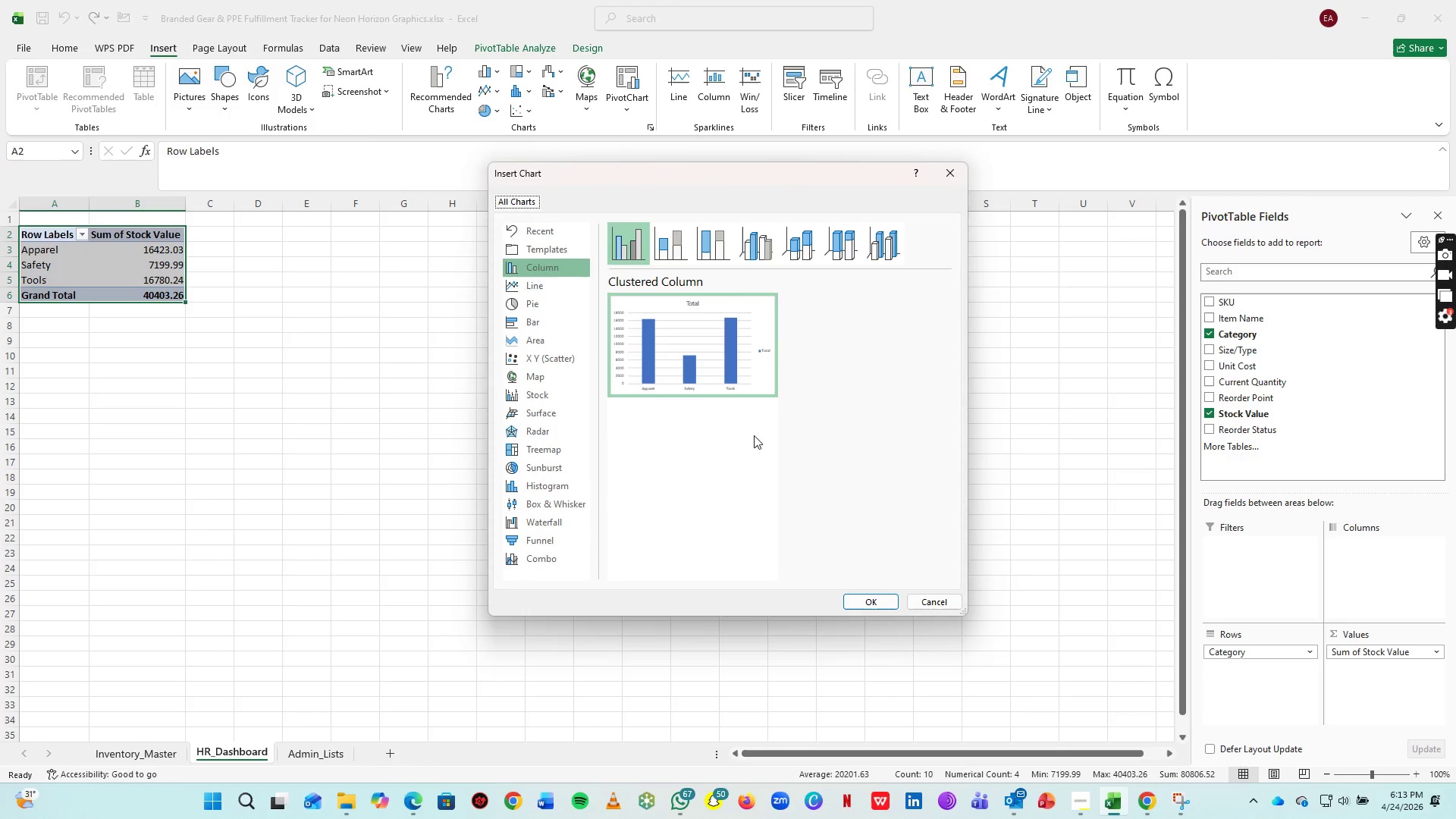 
left_click([875, 606])
 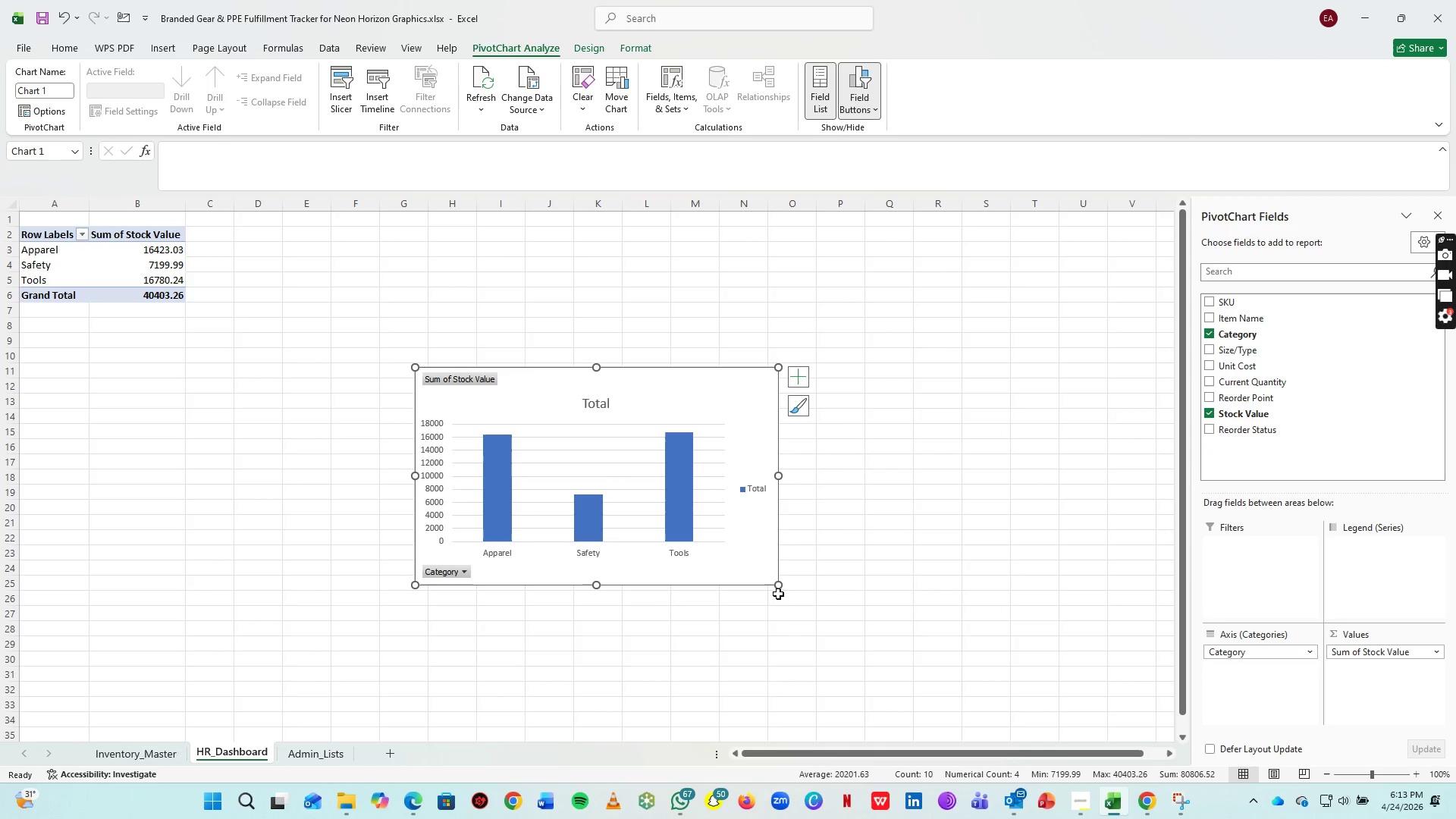 
left_click_drag(start_coordinate=[778, 586], to_coordinate=[843, 626])
 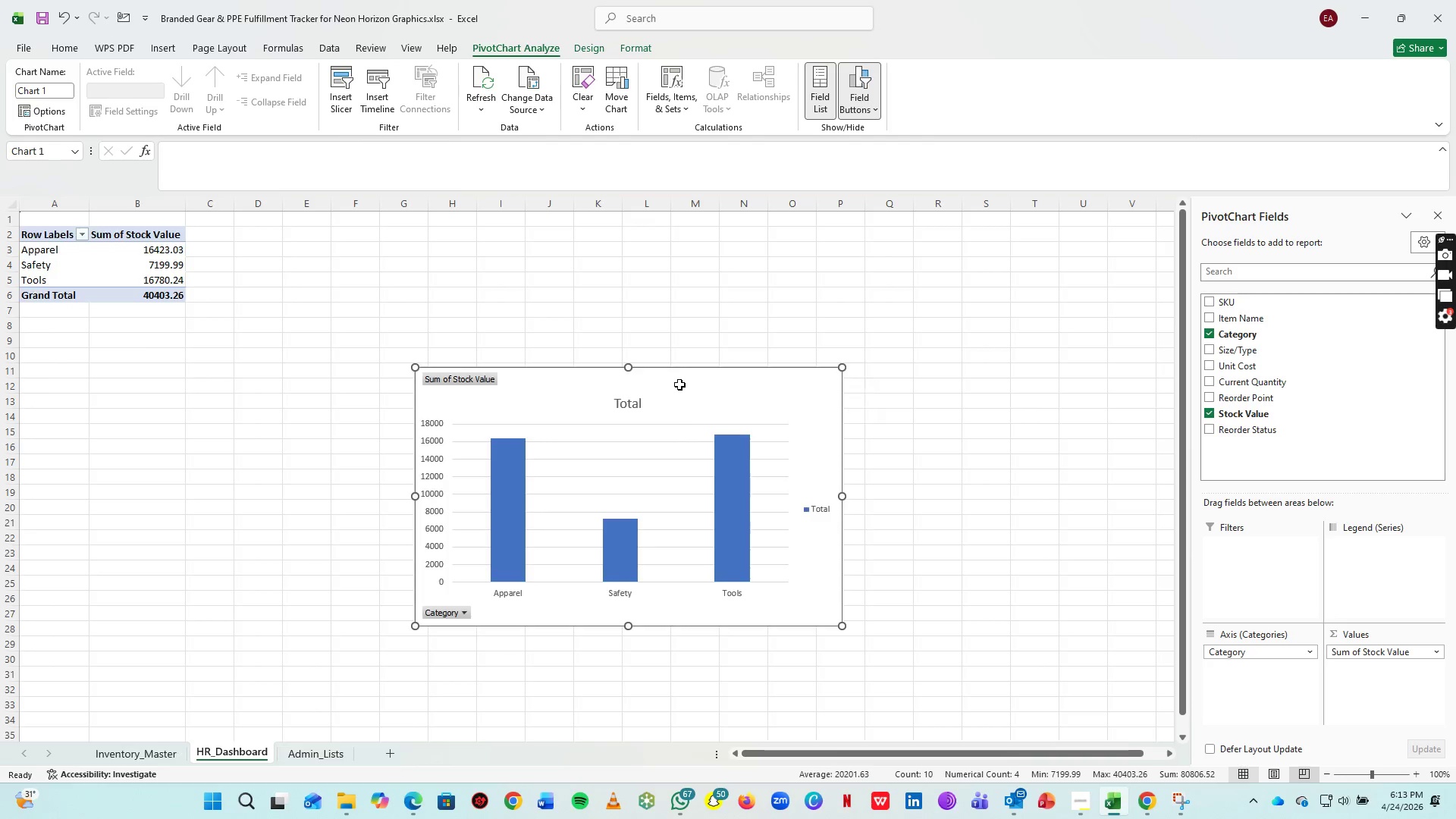 
scroll: coordinate [529, 474], scroll_direction: up, amount: 6.0
 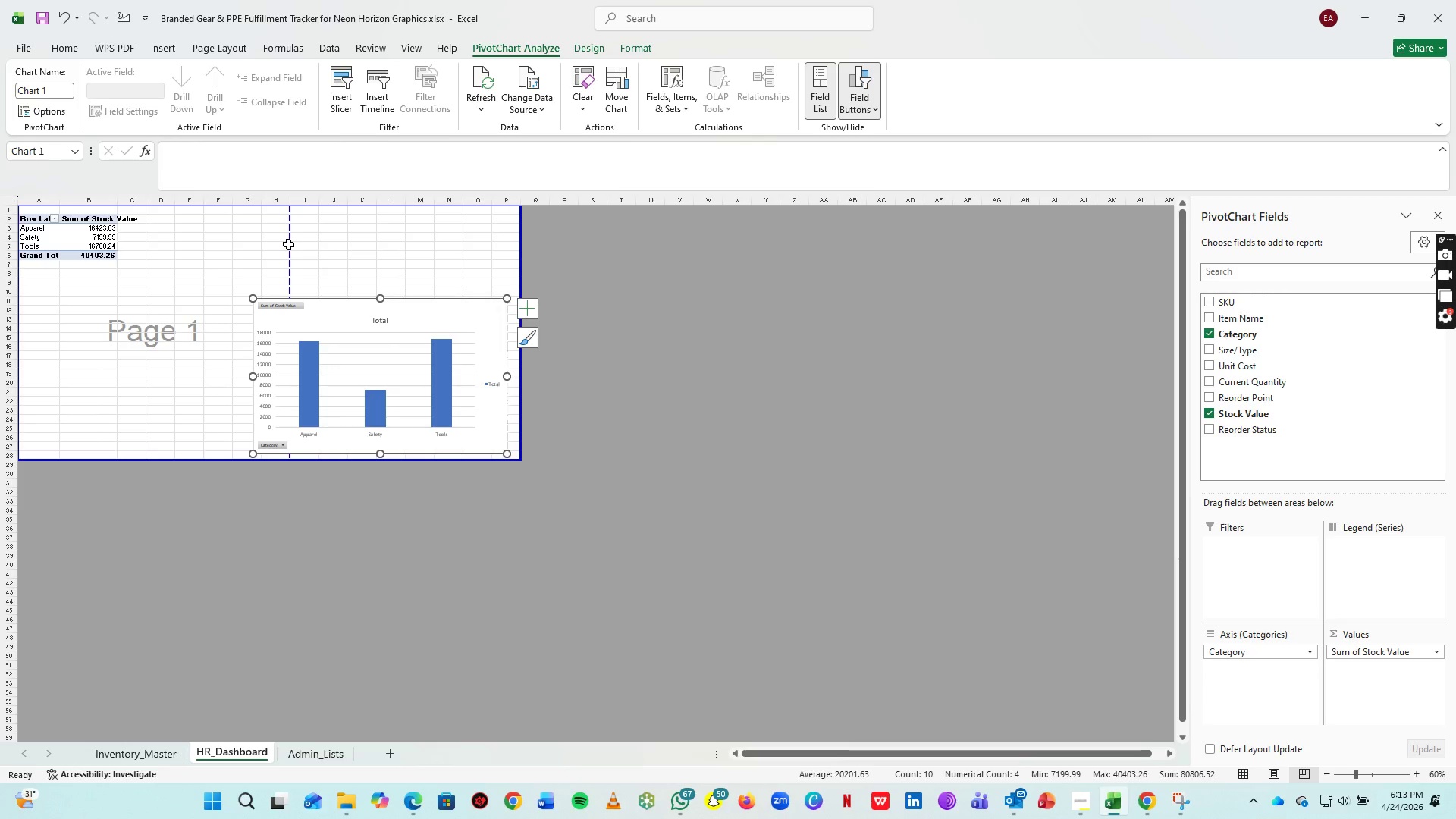 
left_click([340, 253])
 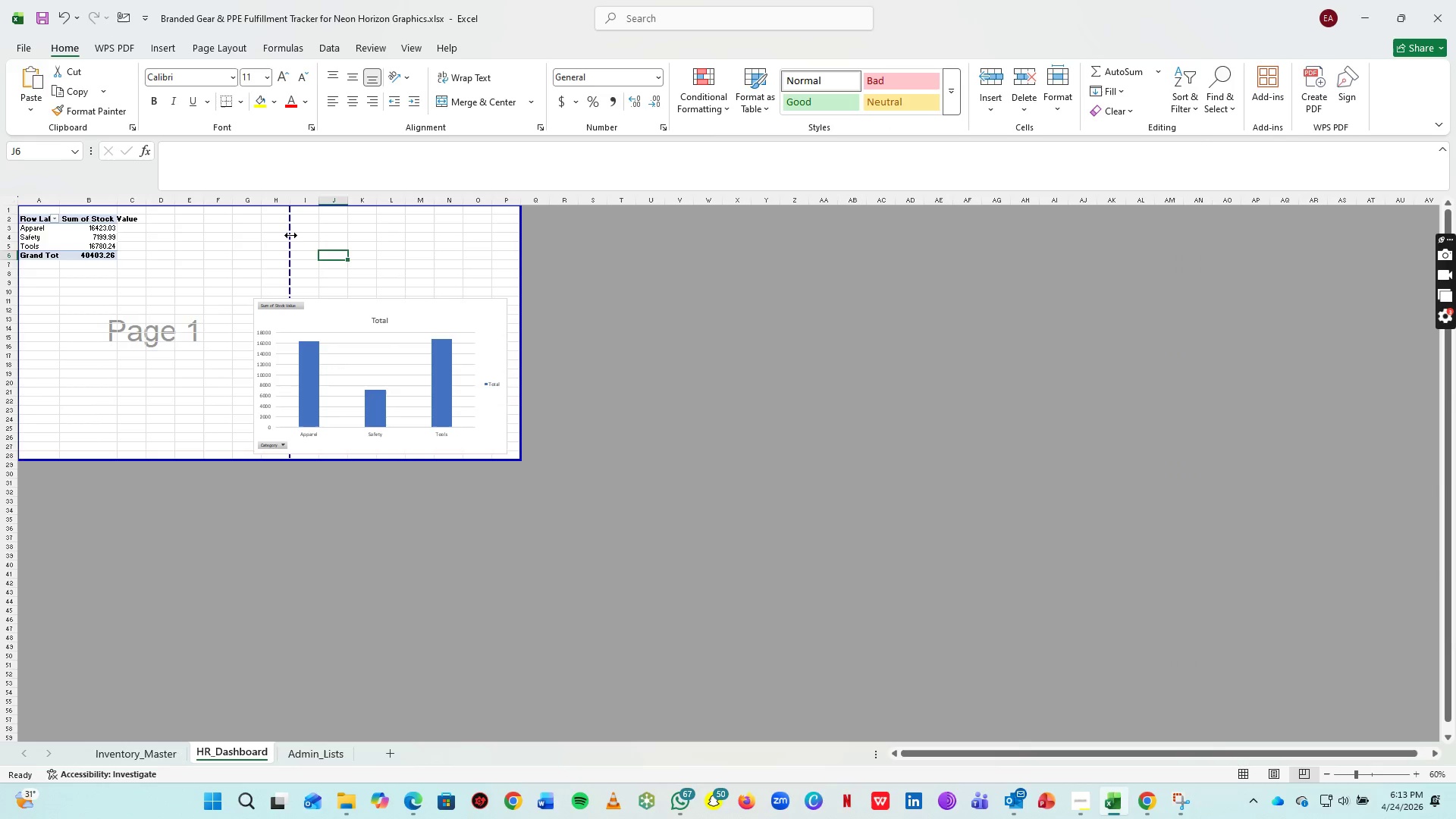 
left_click_drag(start_coordinate=[290, 235], to_coordinate=[430, 259])
 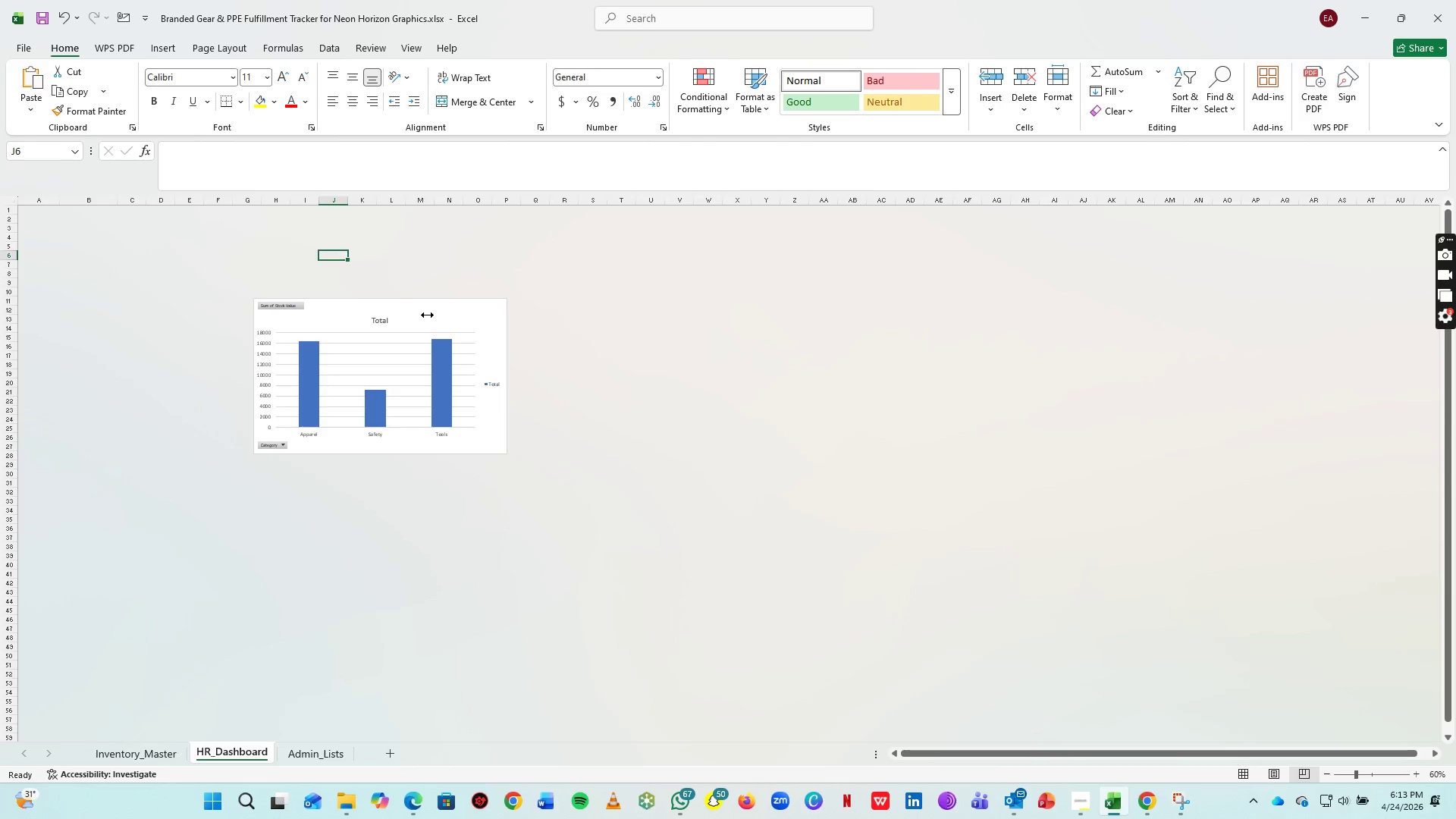 
left_click_drag(start_coordinate=[427, 314], to_coordinate=[318, 234])
 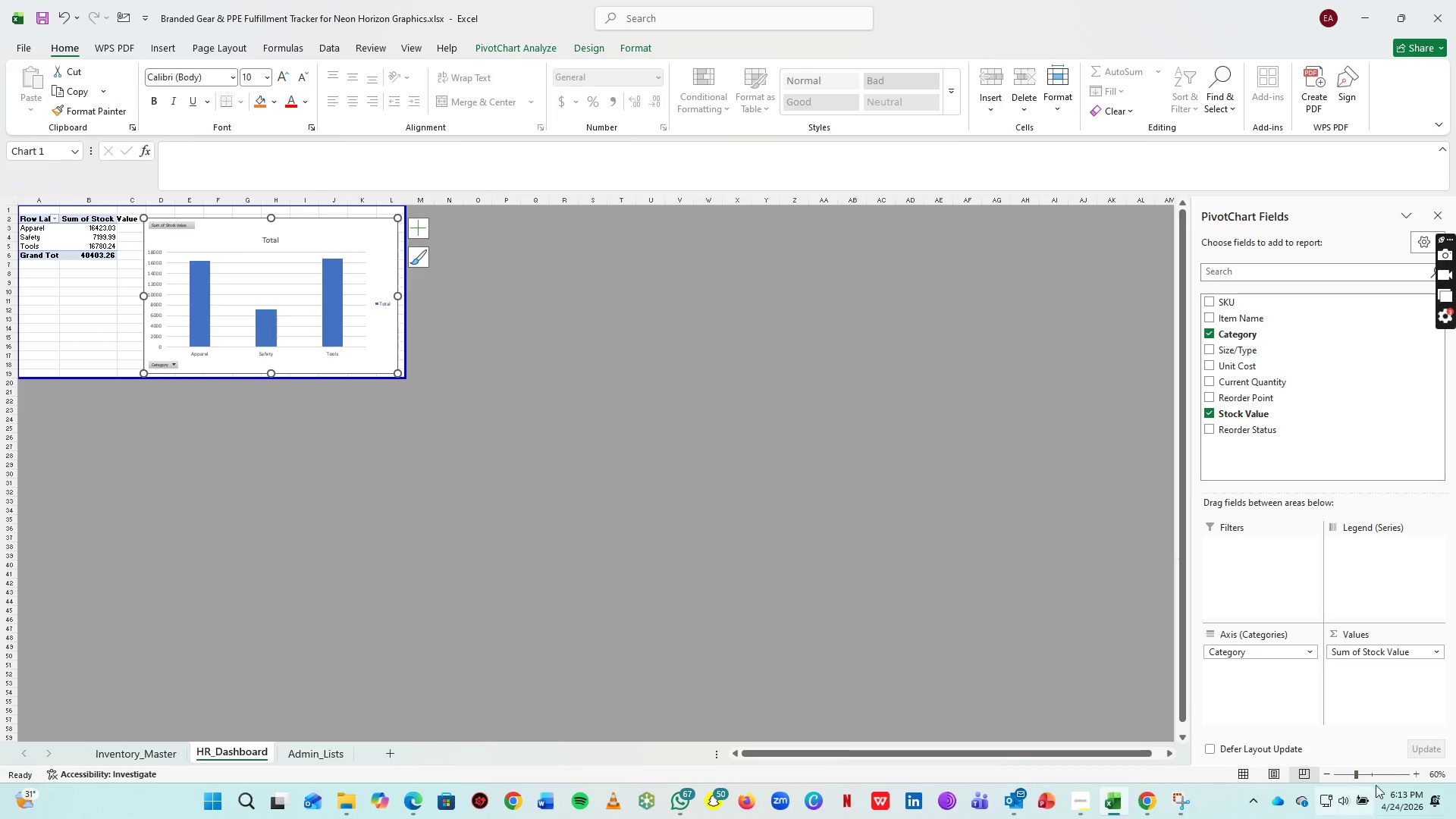 
left_click([1373, 775])
 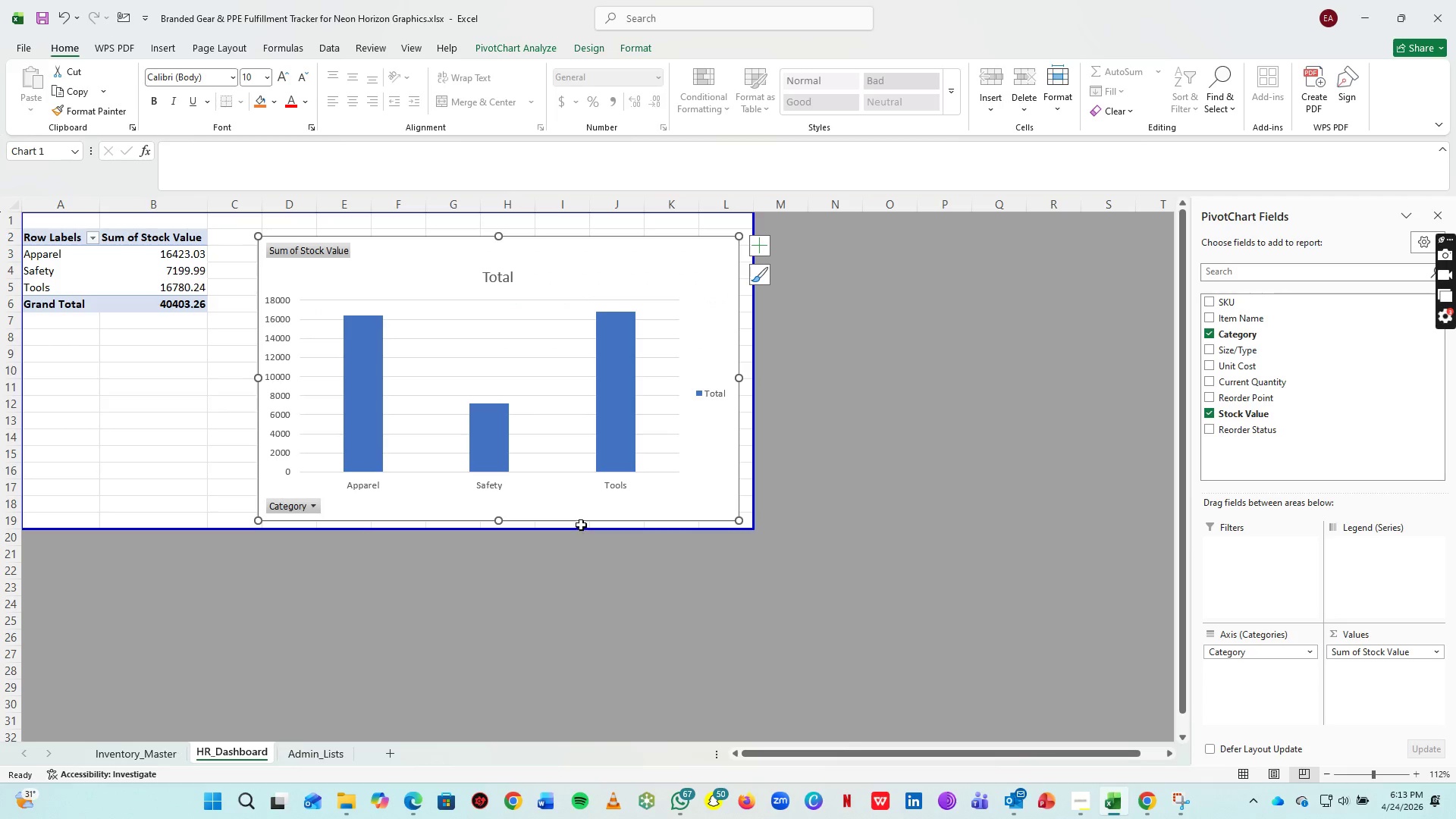 
scroll: coordinate [396, 506], scroll_direction: up, amount: 5.0
 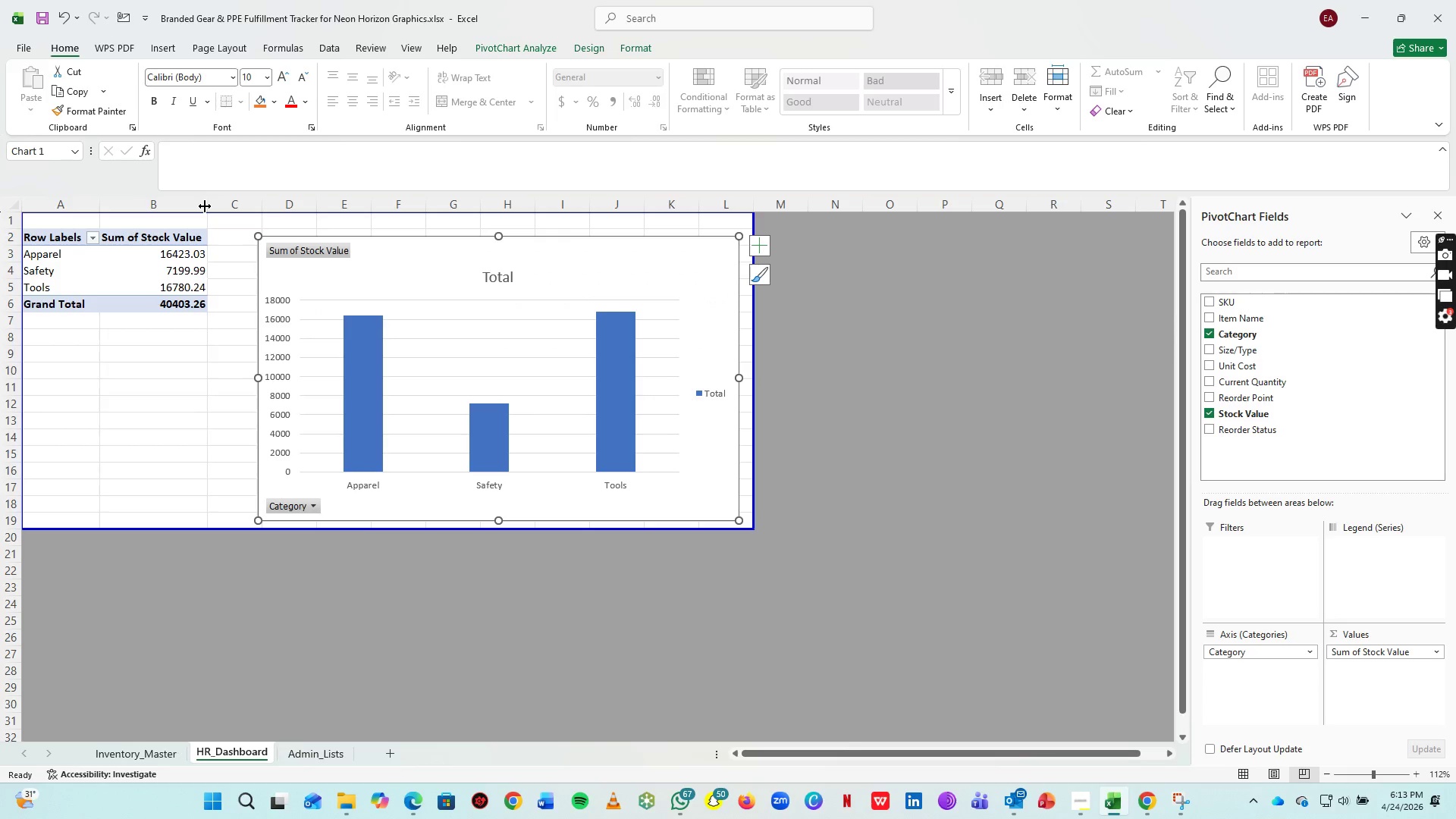 
double_click([205, 206])
 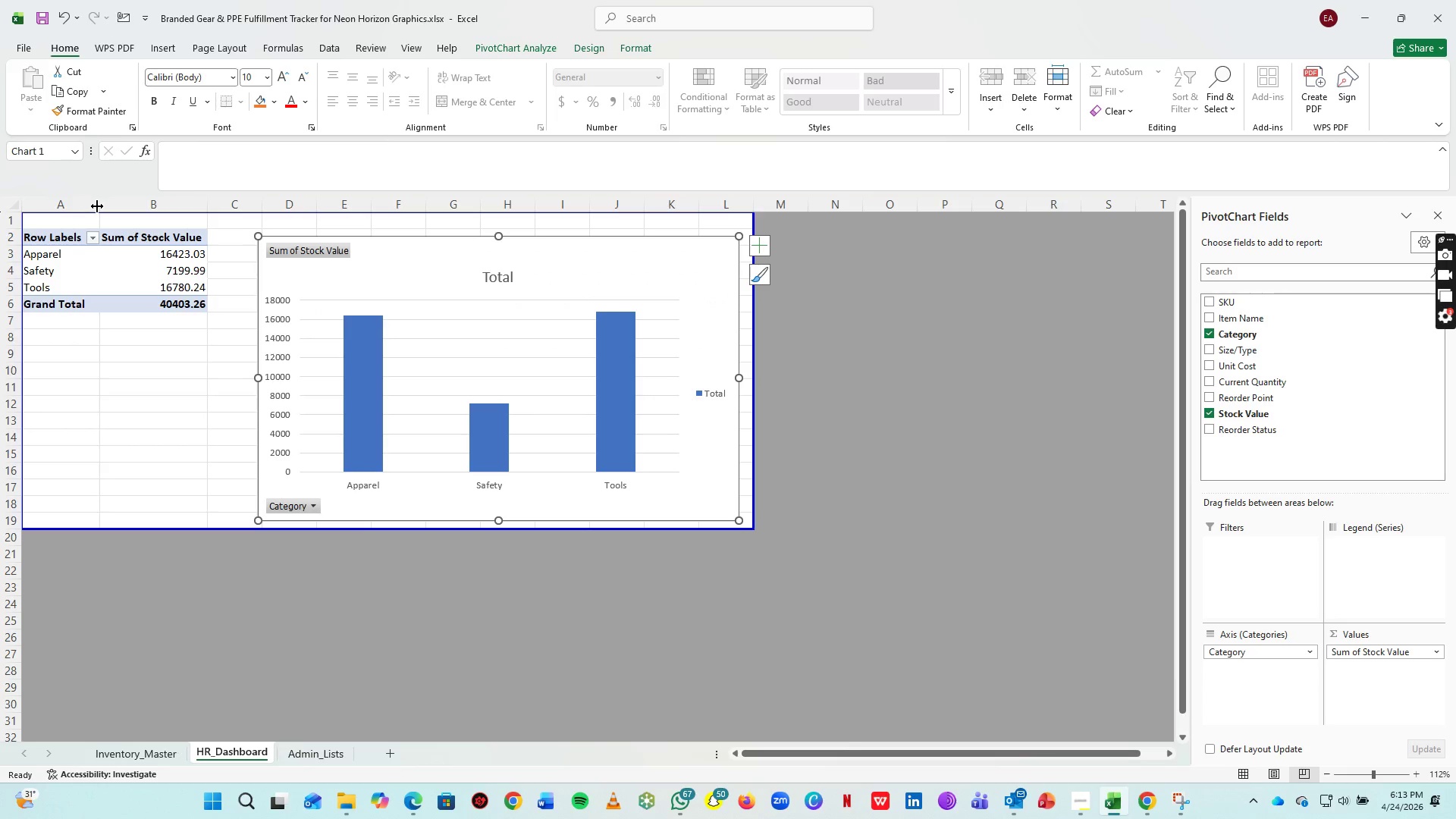 
double_click([97, 206])
 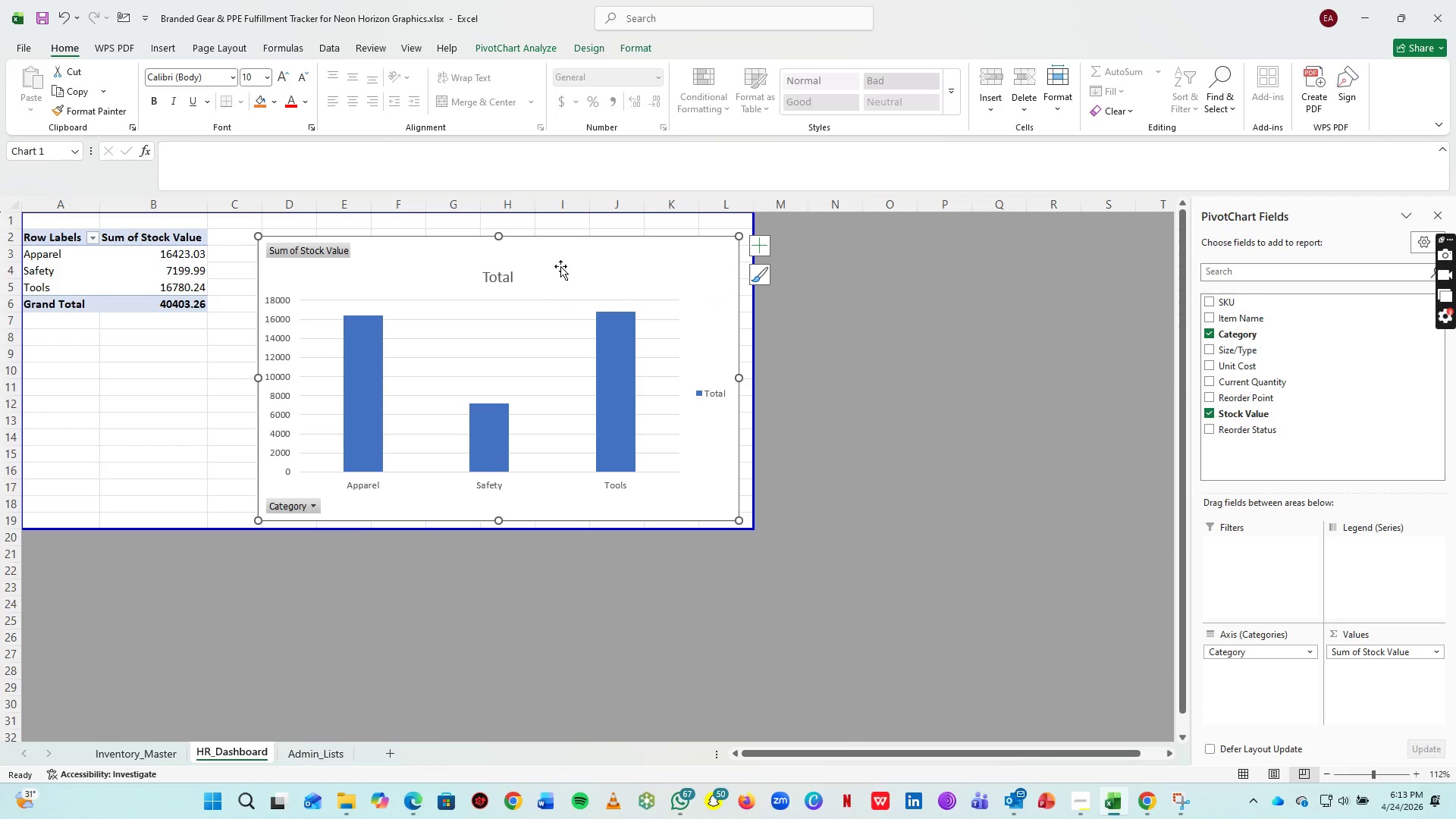 
left_click_drag(start_coordinate=[563, 262], to_coordinate=[569, 253])
 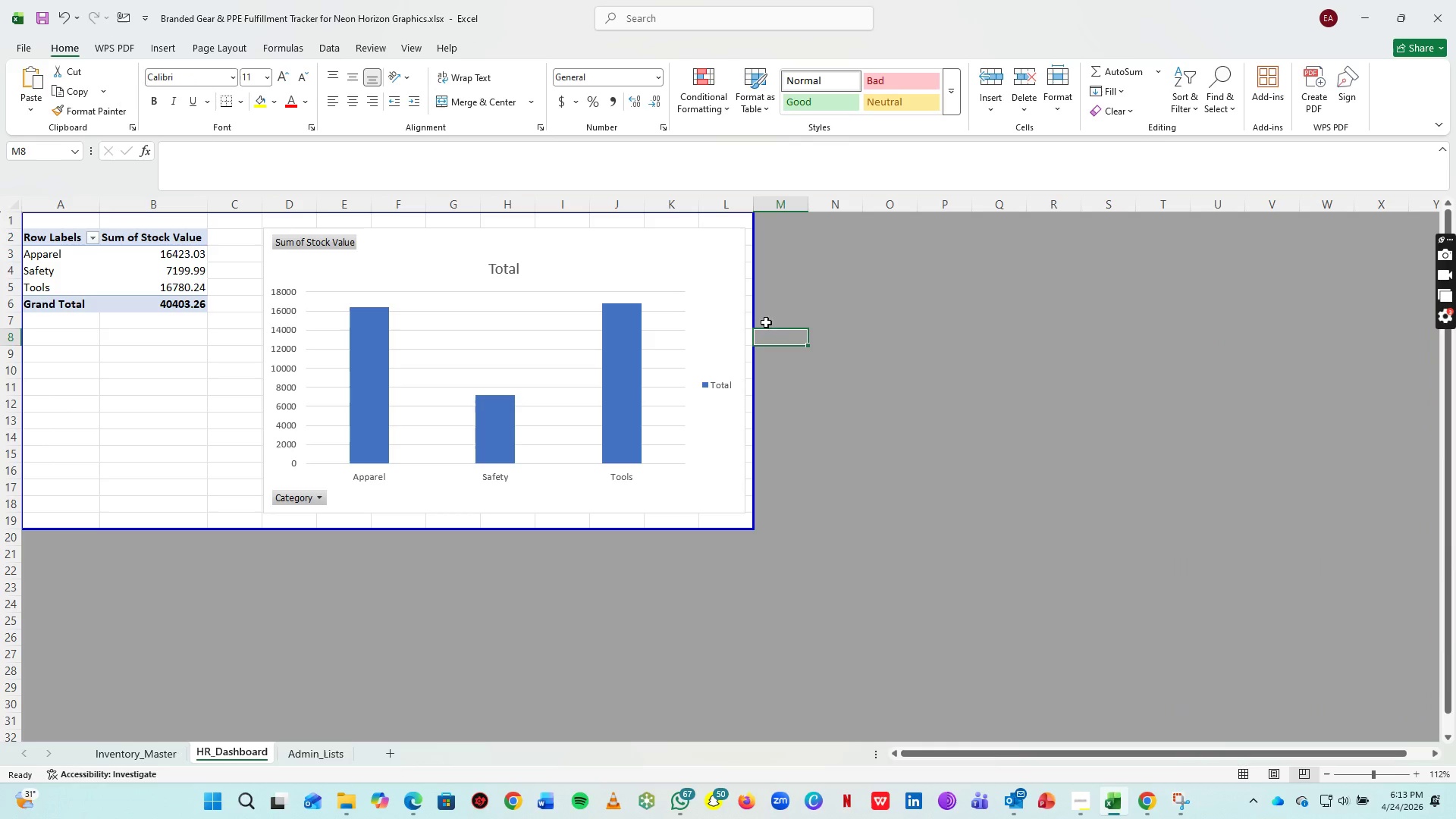 
left_click_drag(start_coordinate=[754, 309], to_coordinate=[833, 314])
 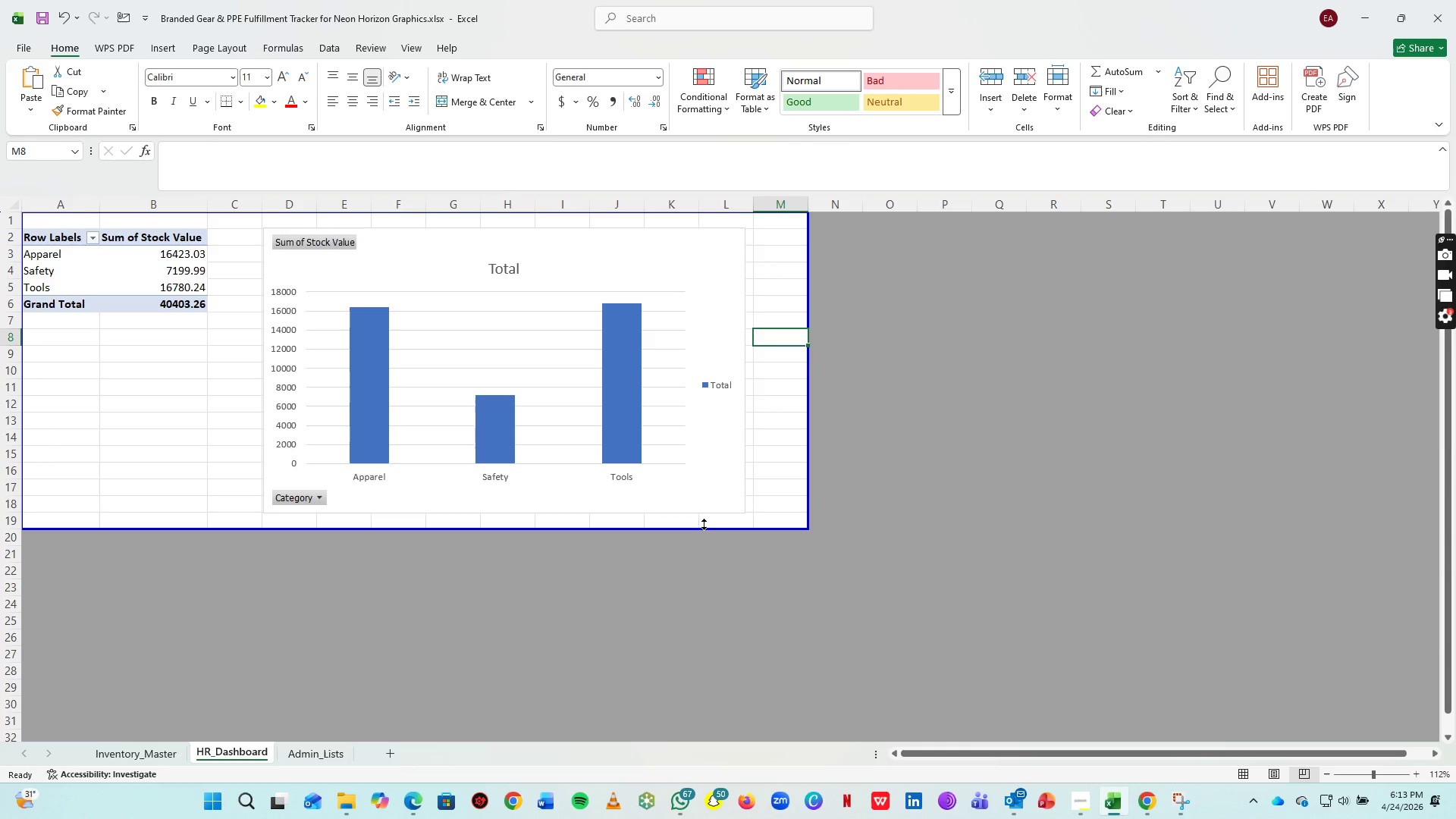 
left_click_drag(start_coordinate=[701, 530], to_coordinate=[739, 761])
 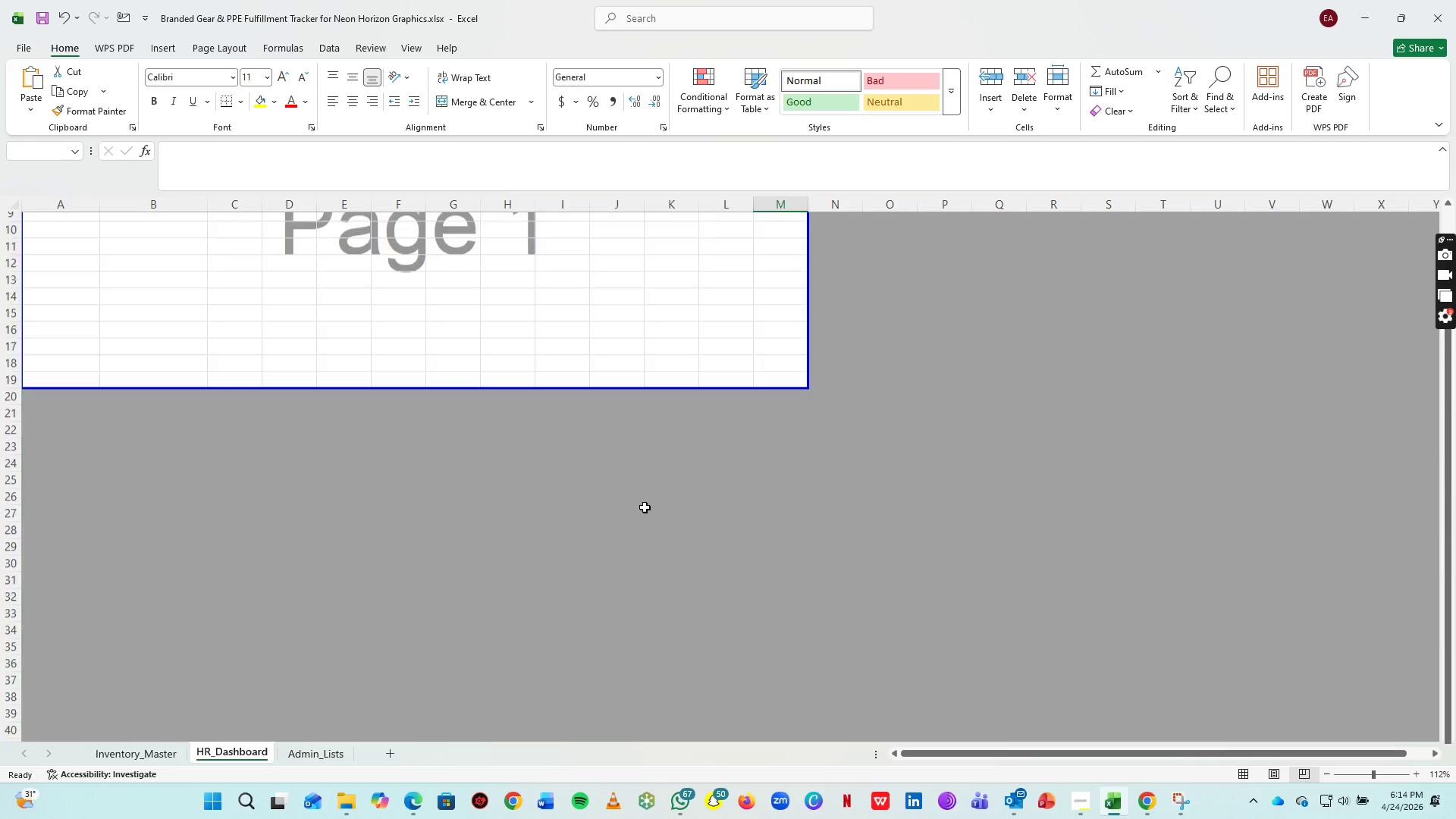 
scroll: coordinate [628, 516], scroll_direction: up, amount: 18.0
 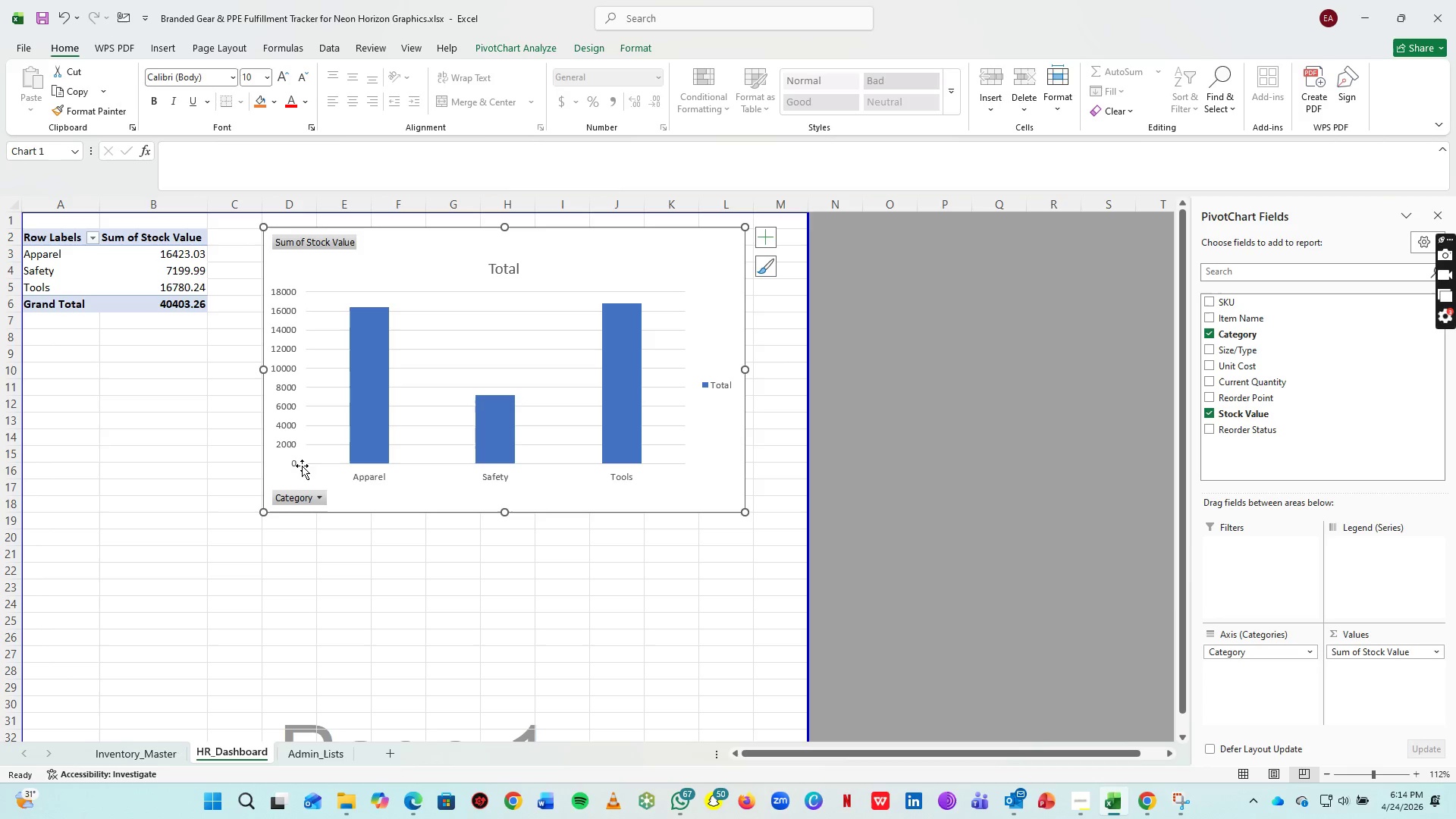 
left_click([278, 360])
 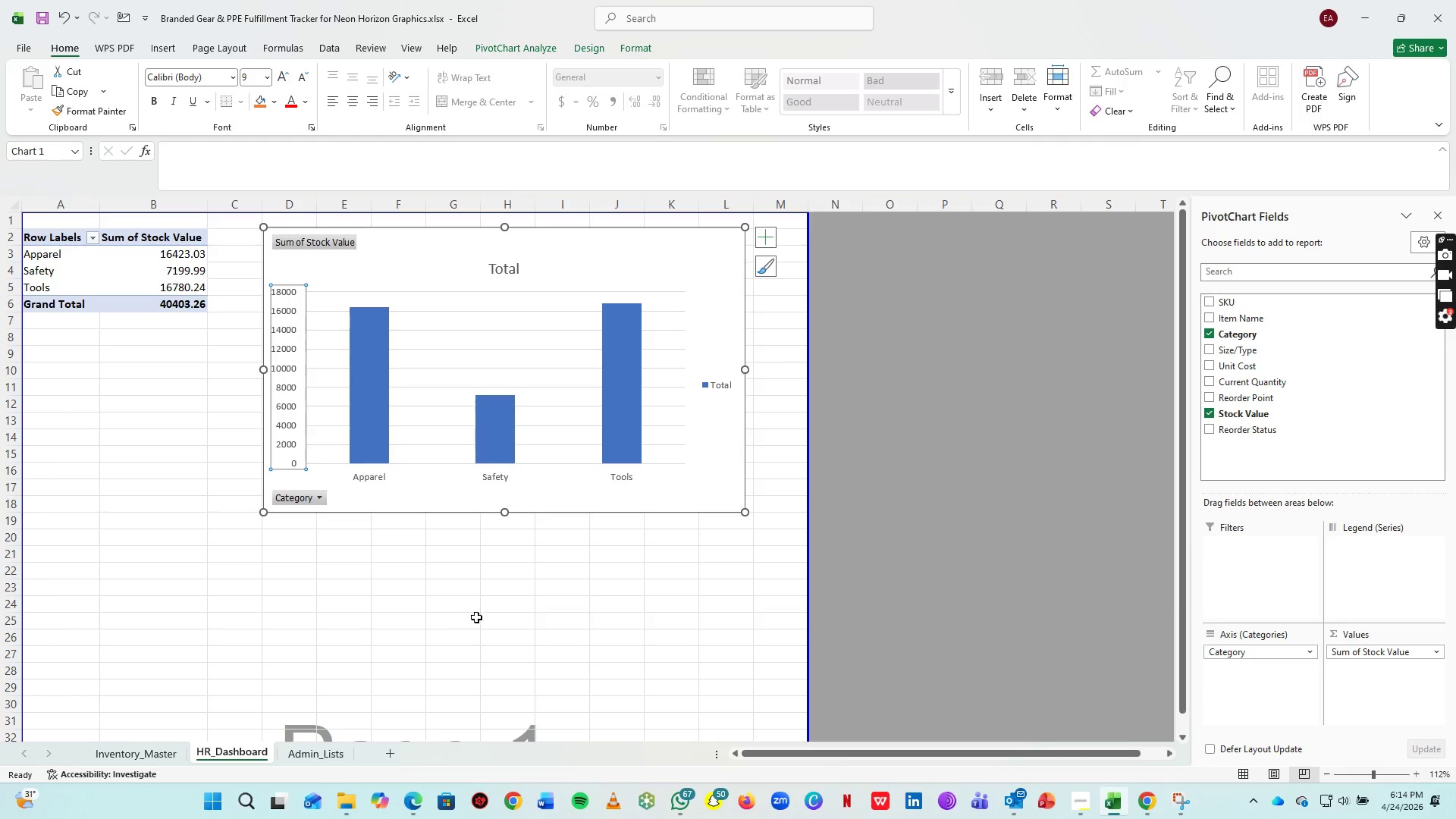 
key(Control+B)
 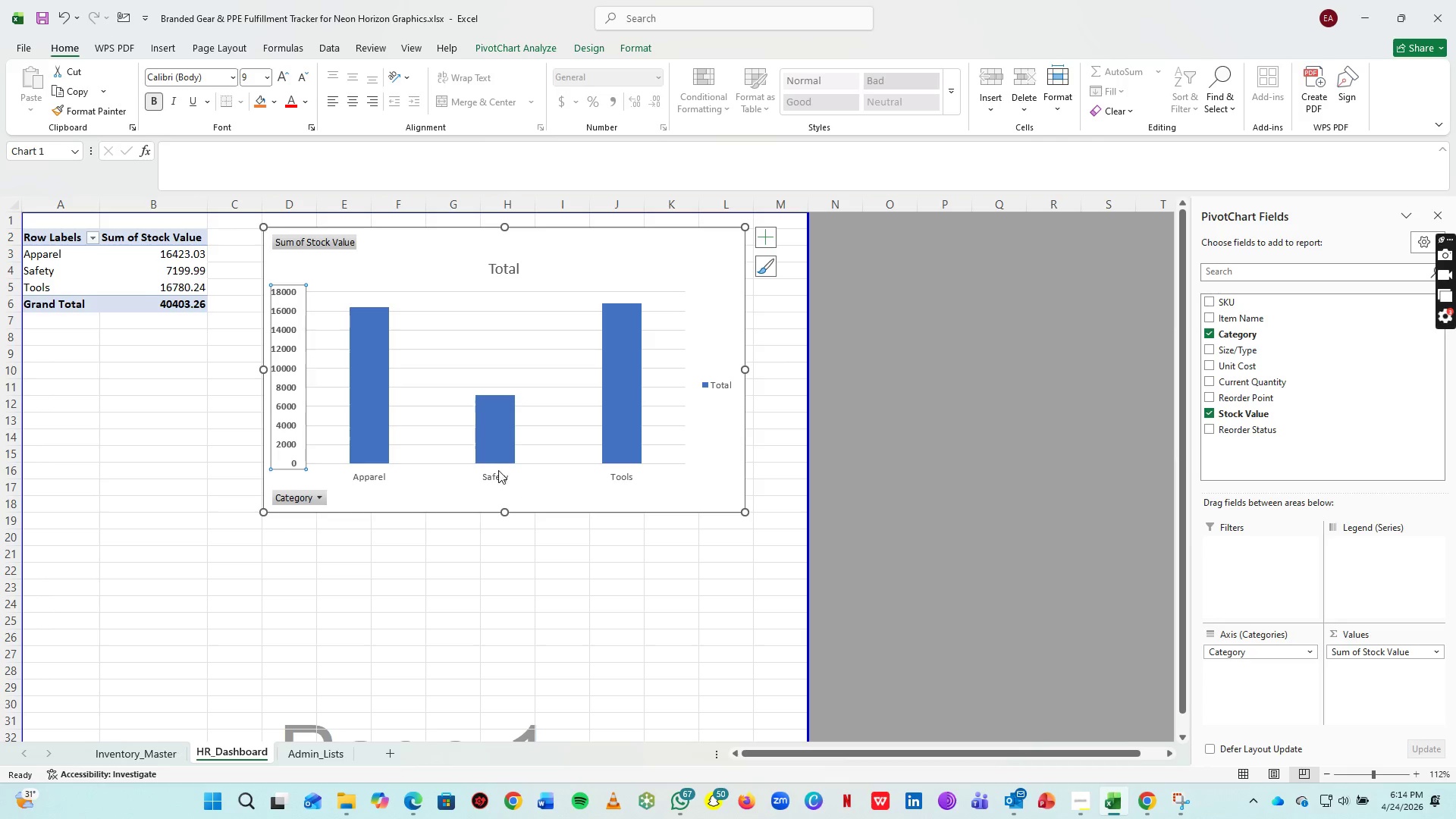 
left_click([498, 470])
 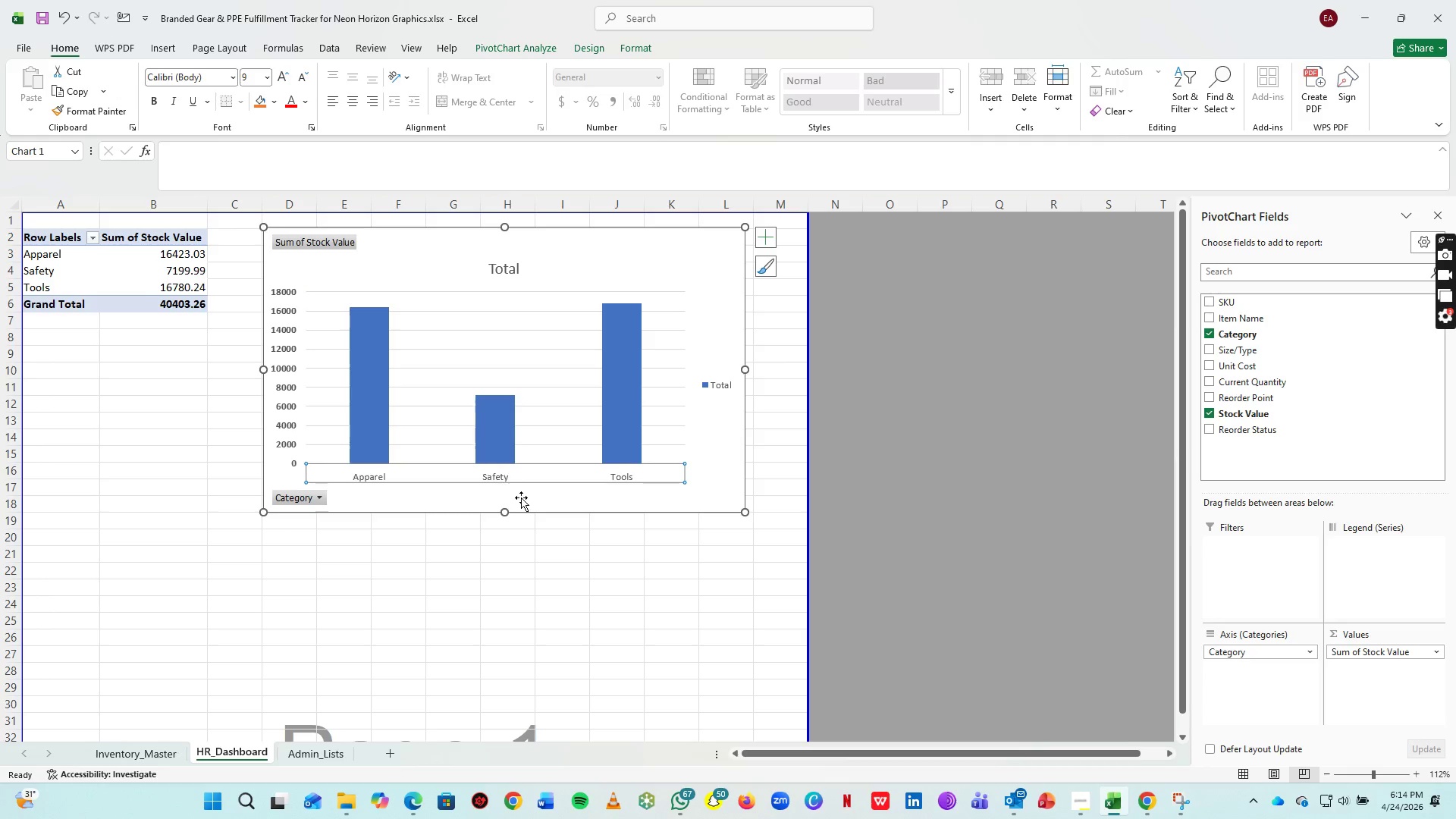 
key(Control+B)
 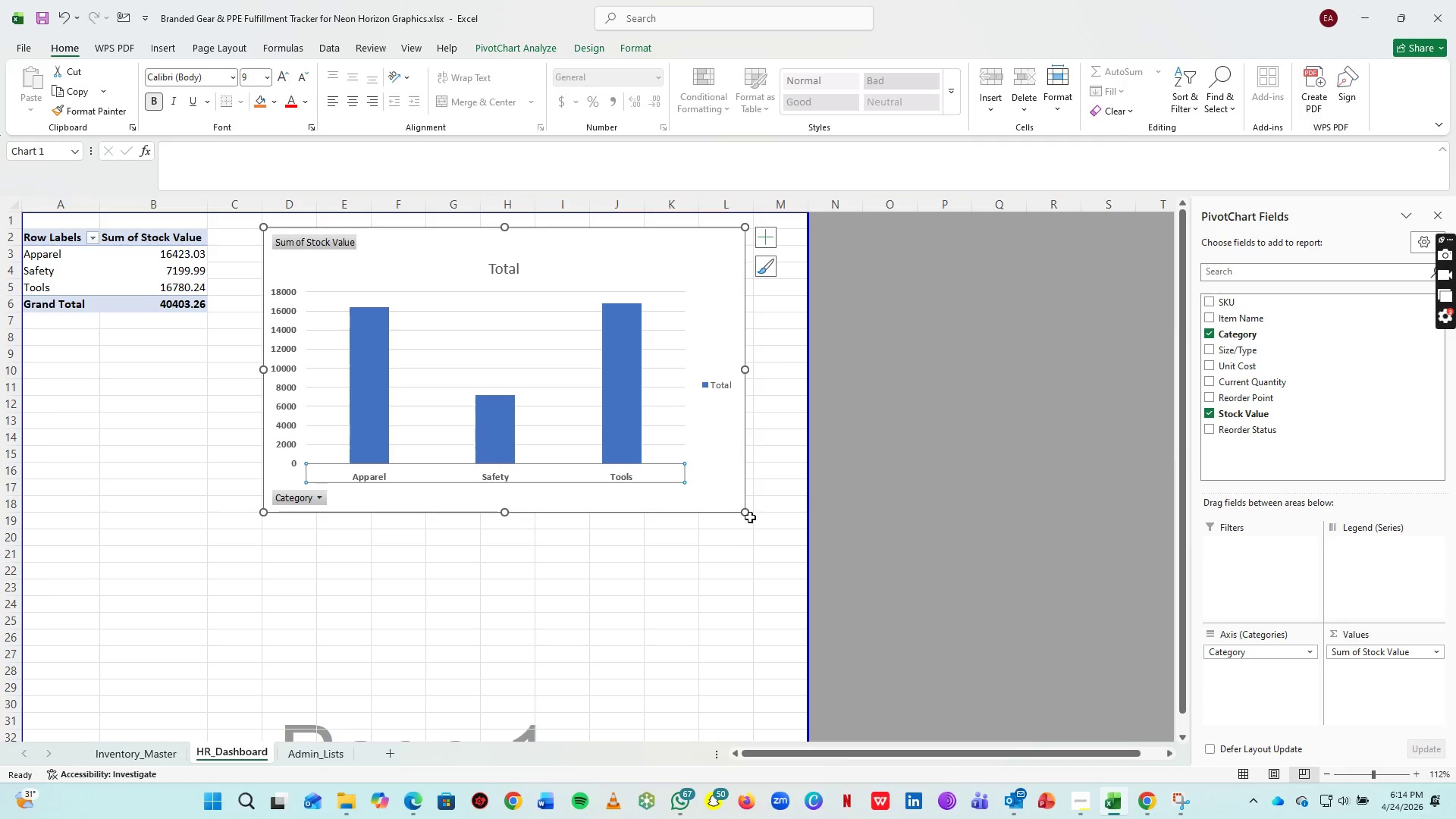 
left_click_drag(start_coordinate=[746, 513], to_coordinate=[784, 583])
 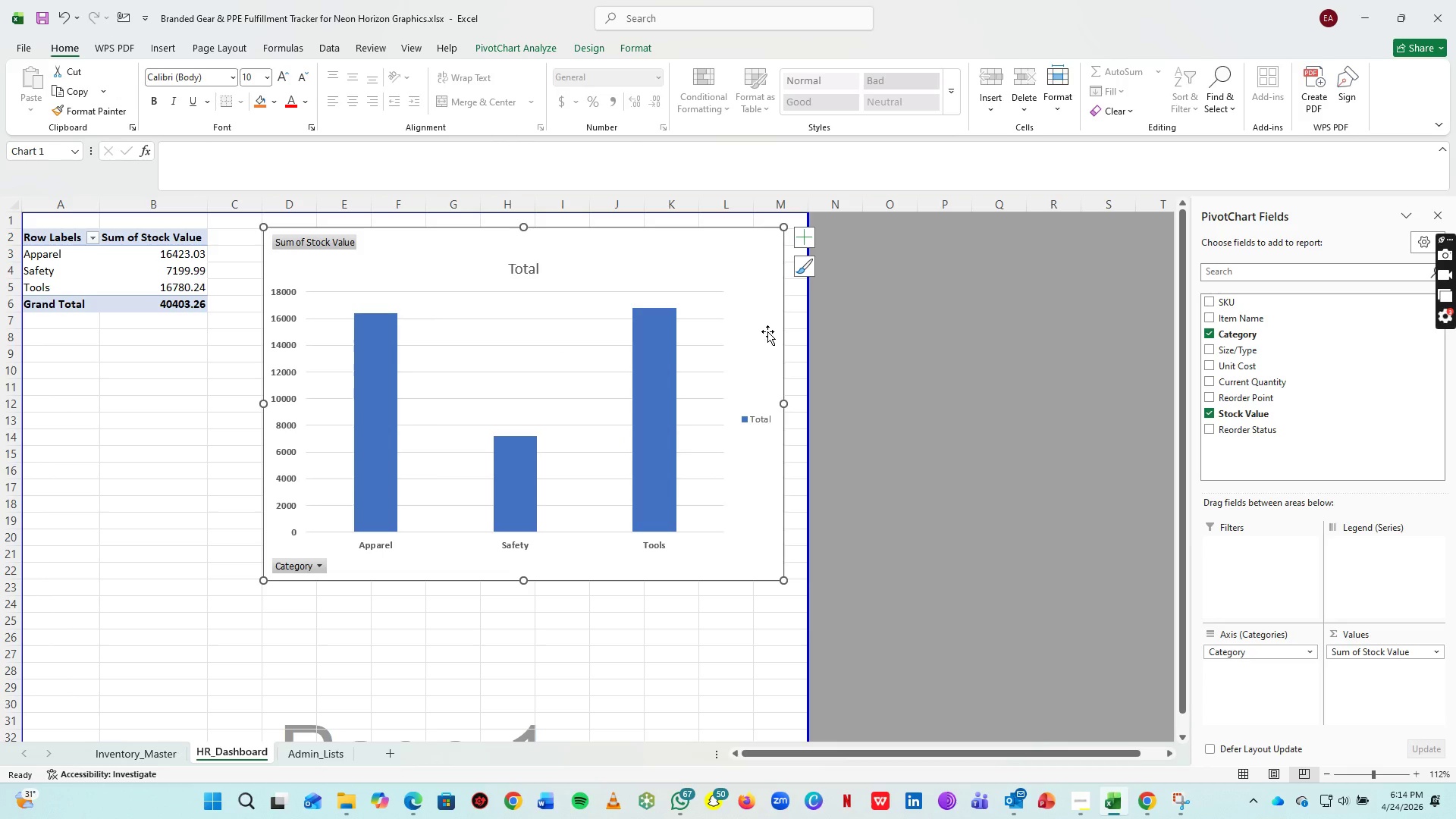 
left_click_drag(start_coordinate=[758, 331], to_coordinate=[726, 331])
 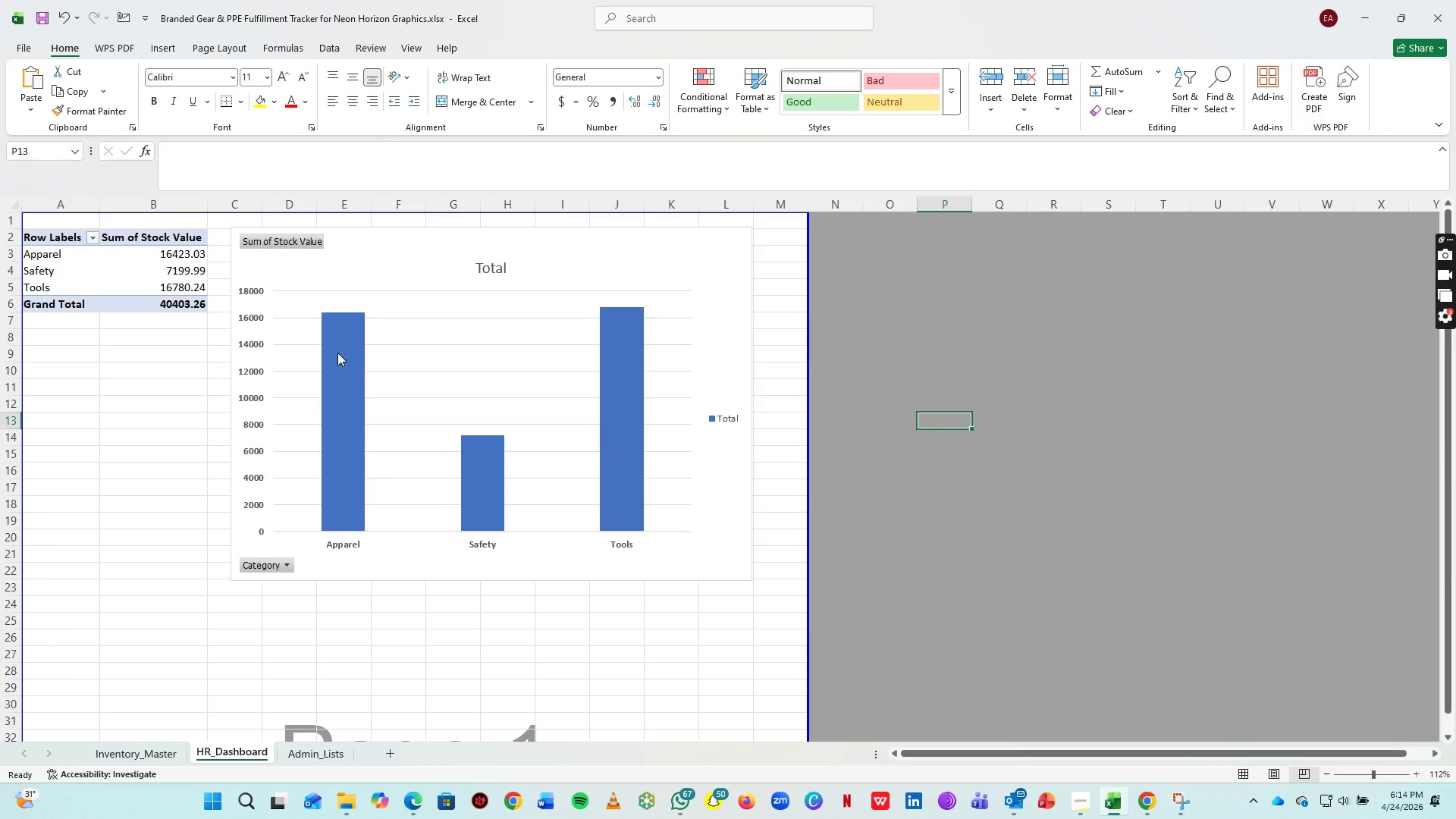 
left_click([504, 268])
 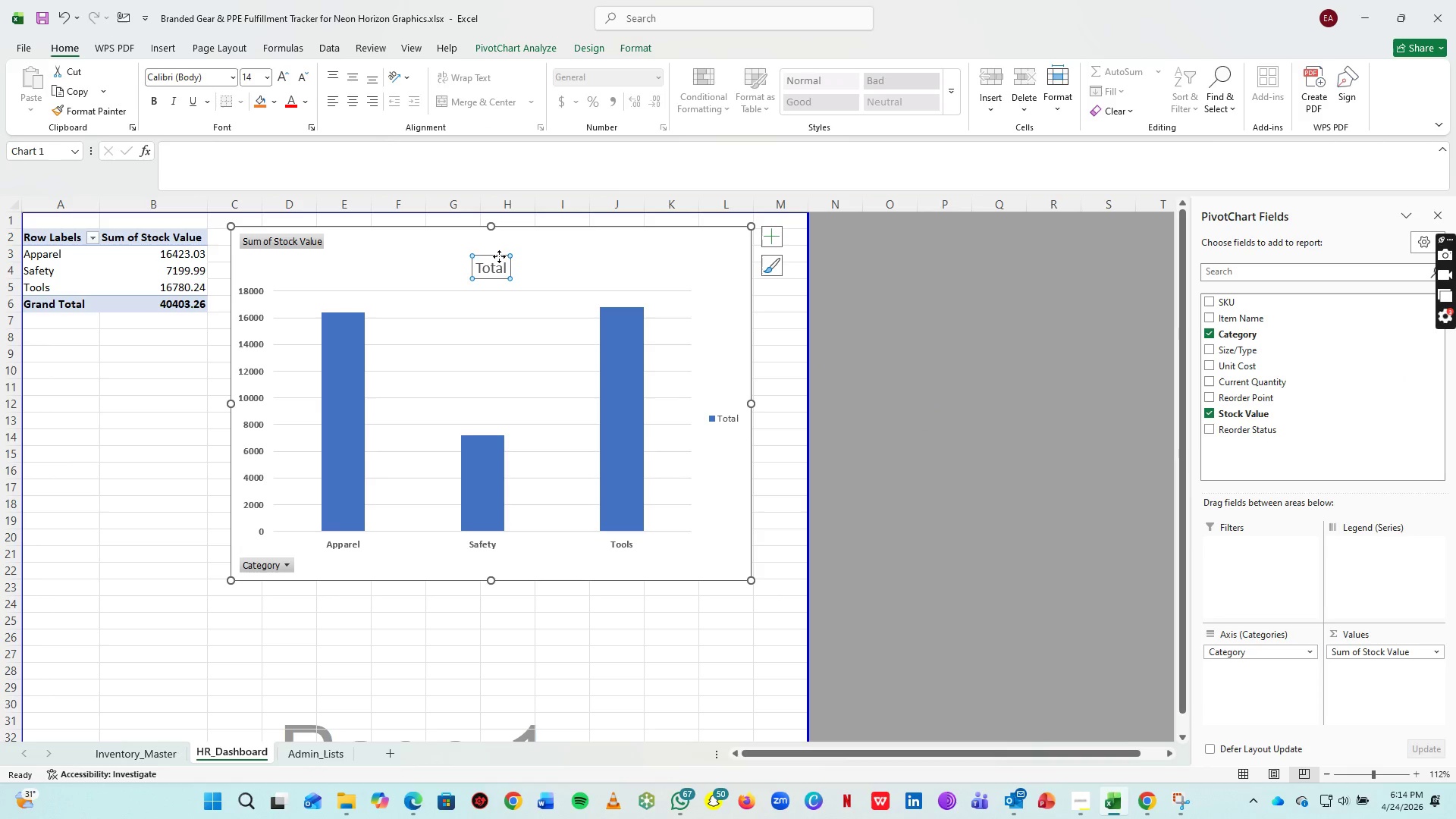 
left_click([499, 256])
 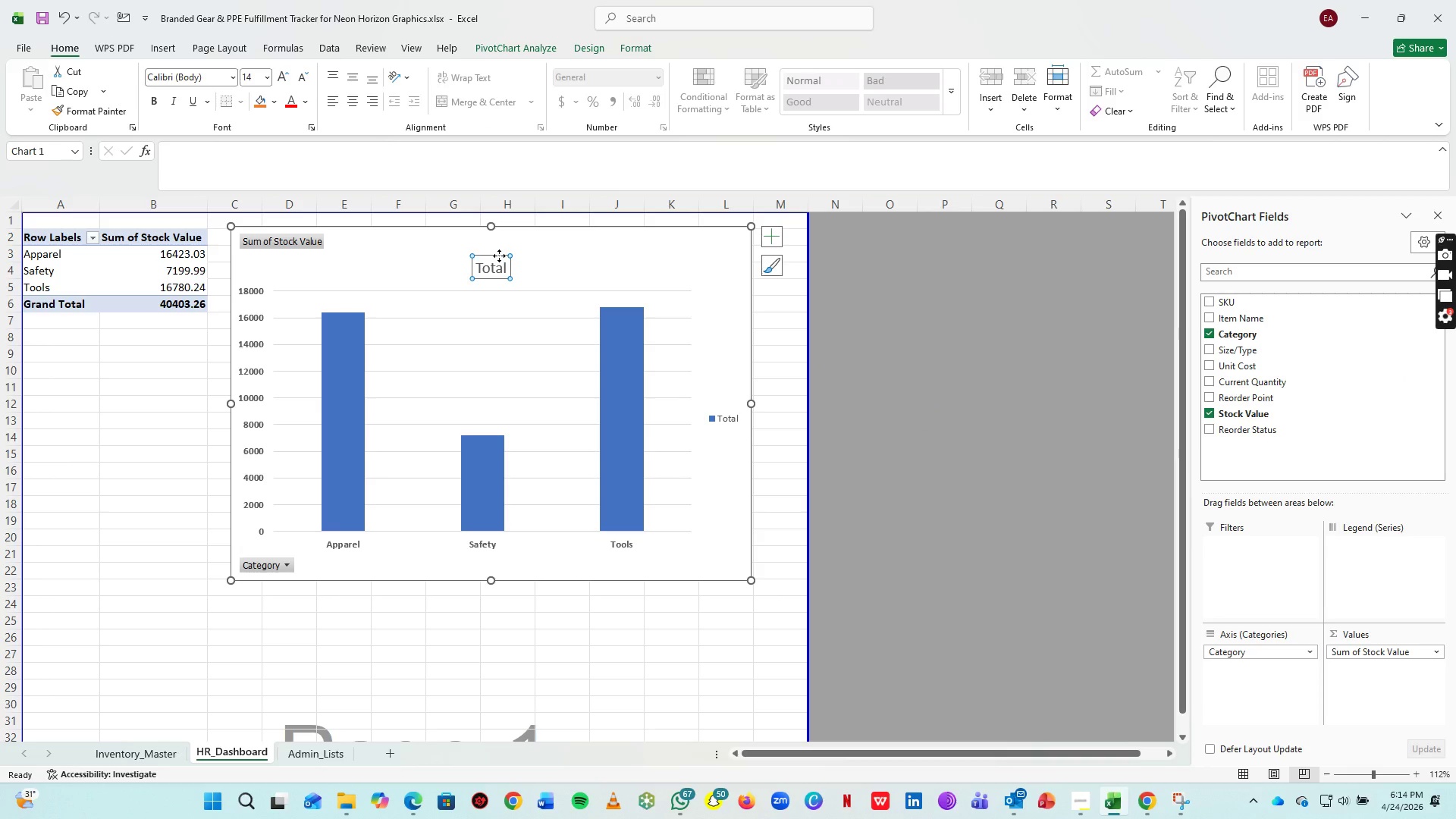 
key(Alt+Tab)